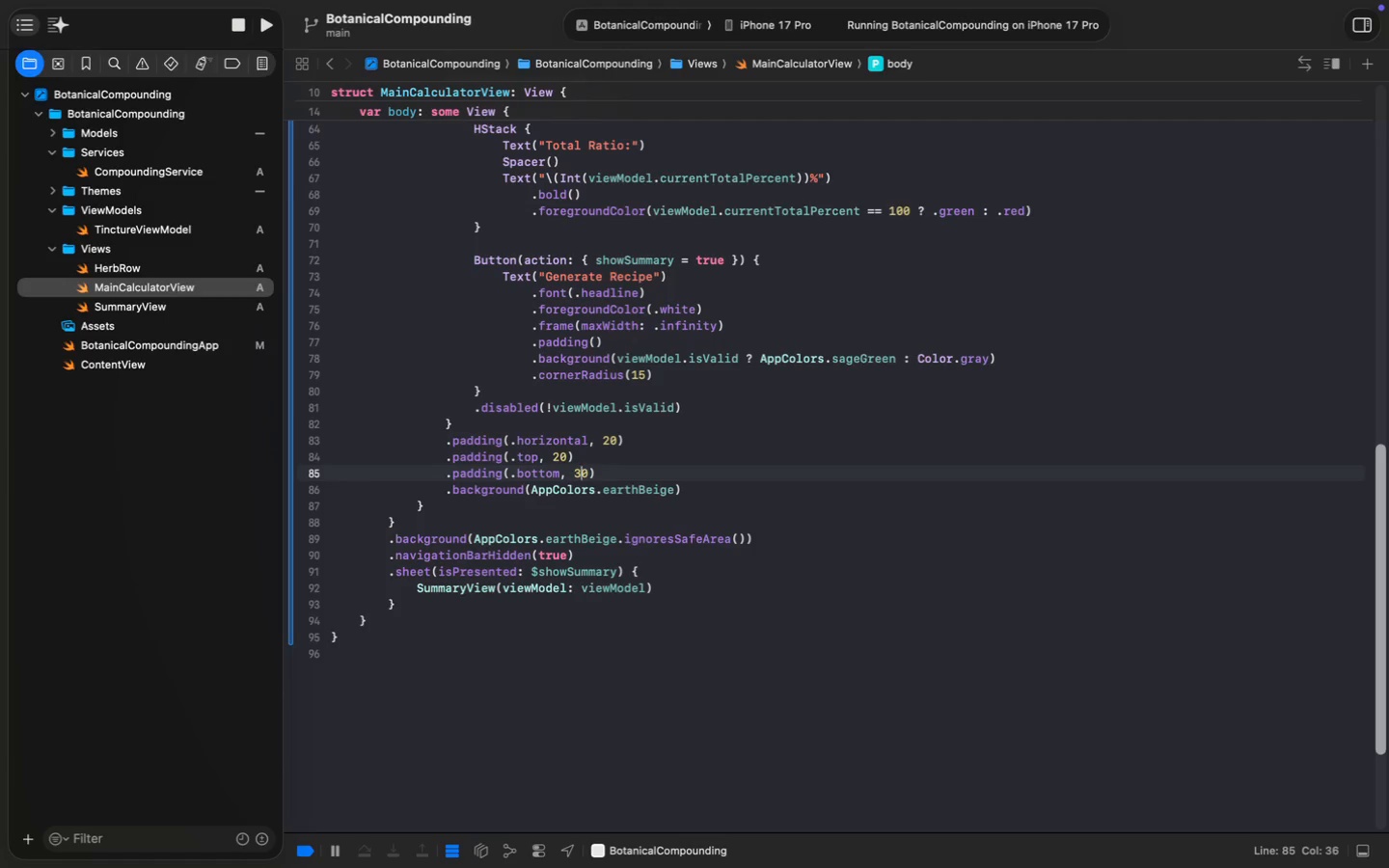 
scroll: coordinate [820, 463], scroll_direction: up, amount: 38.0
 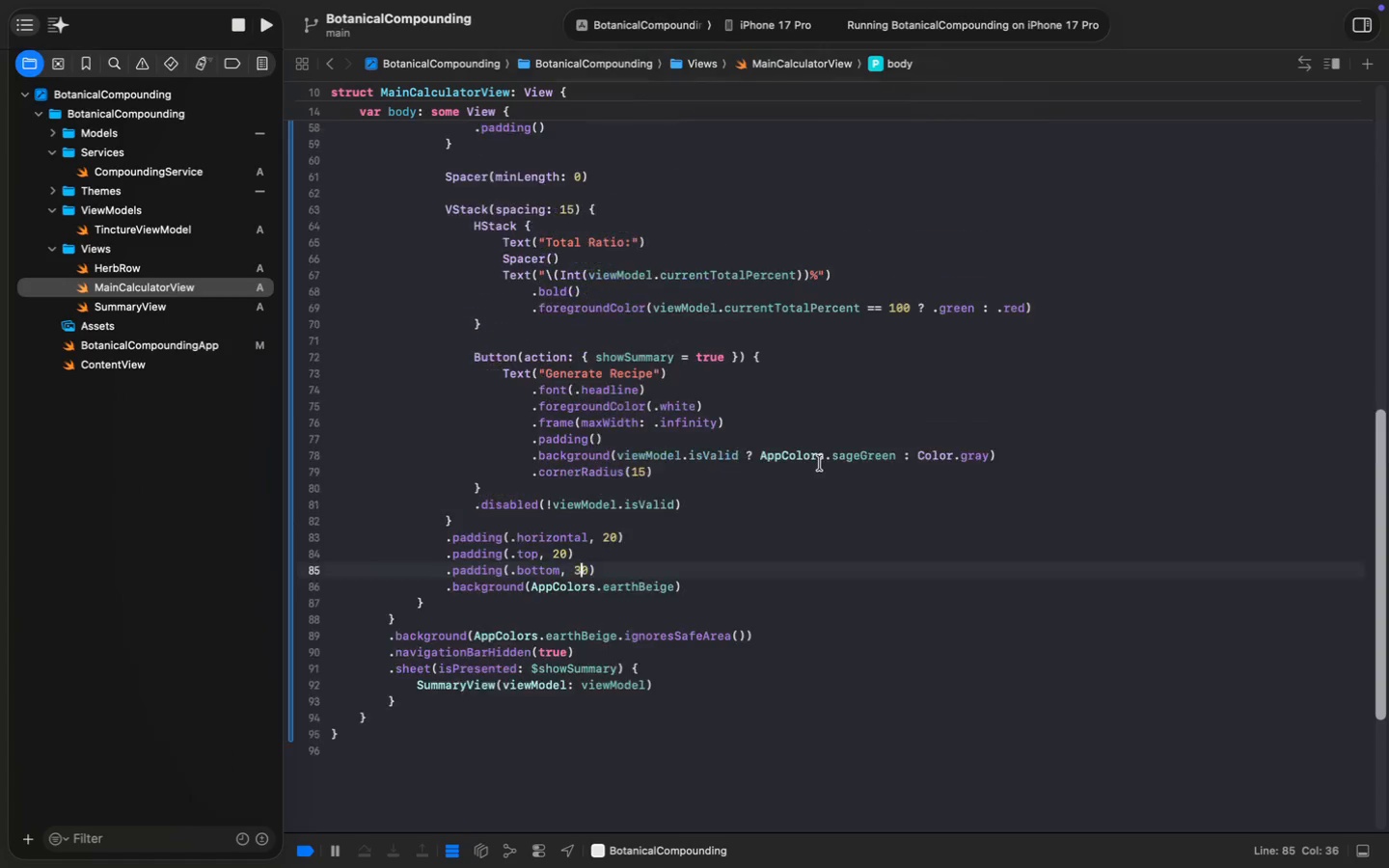 
scroll: coordinate [820, 463], scroll_direction: down, amount: 12.0
 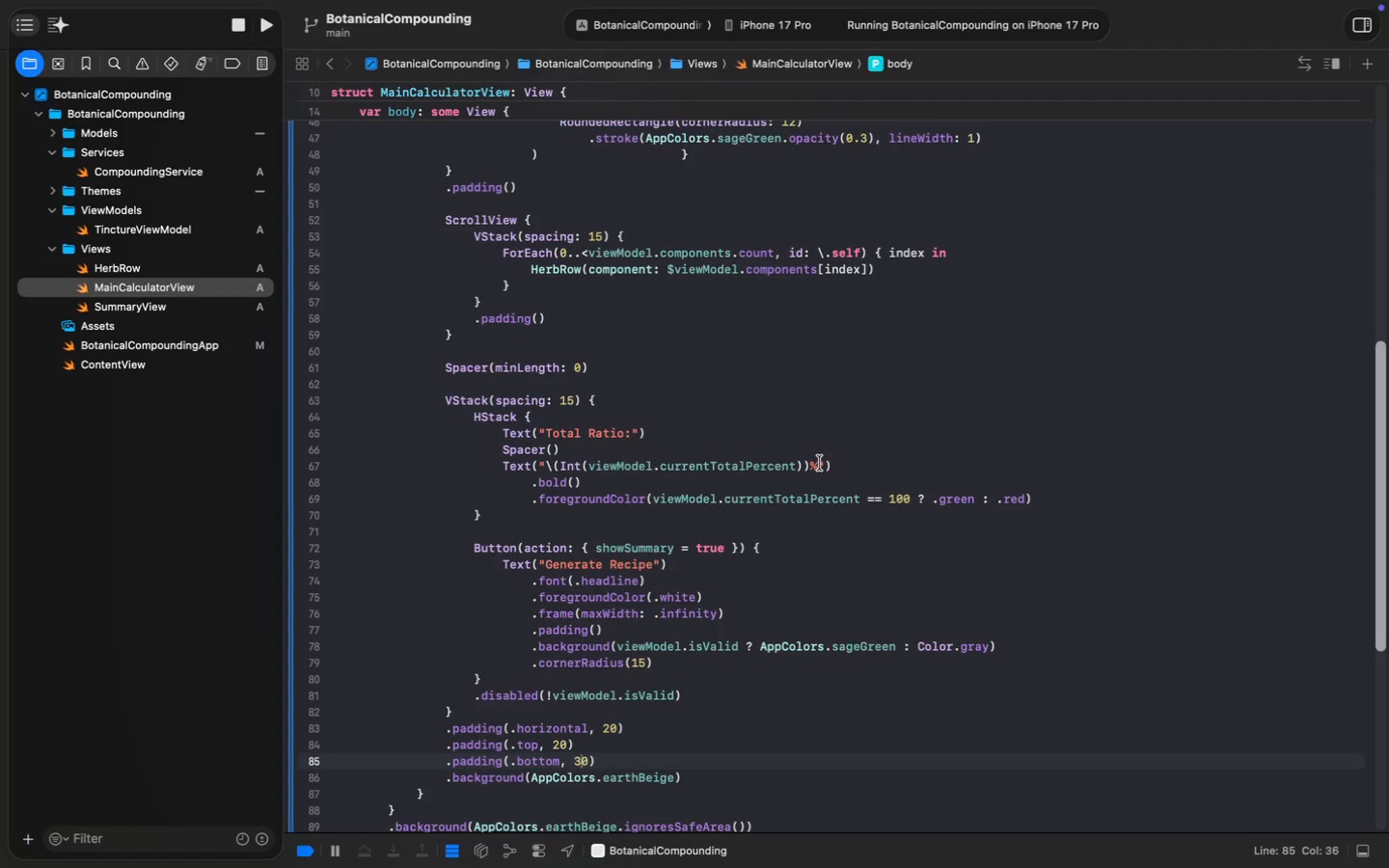 
left_click([443, 396])
 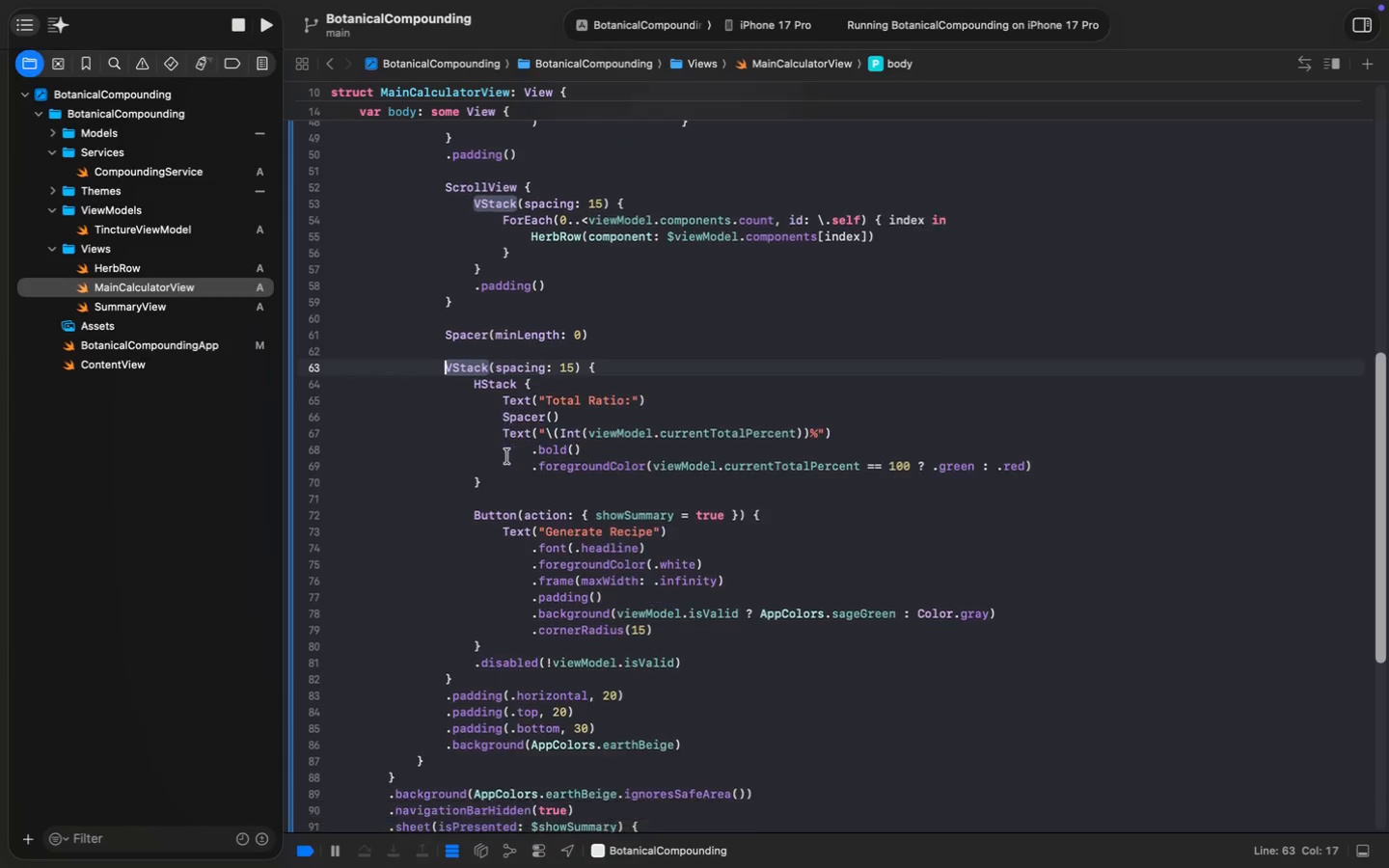 
scroll: coordinate [507, 456], scroll_direction: down, amount: 8.0
 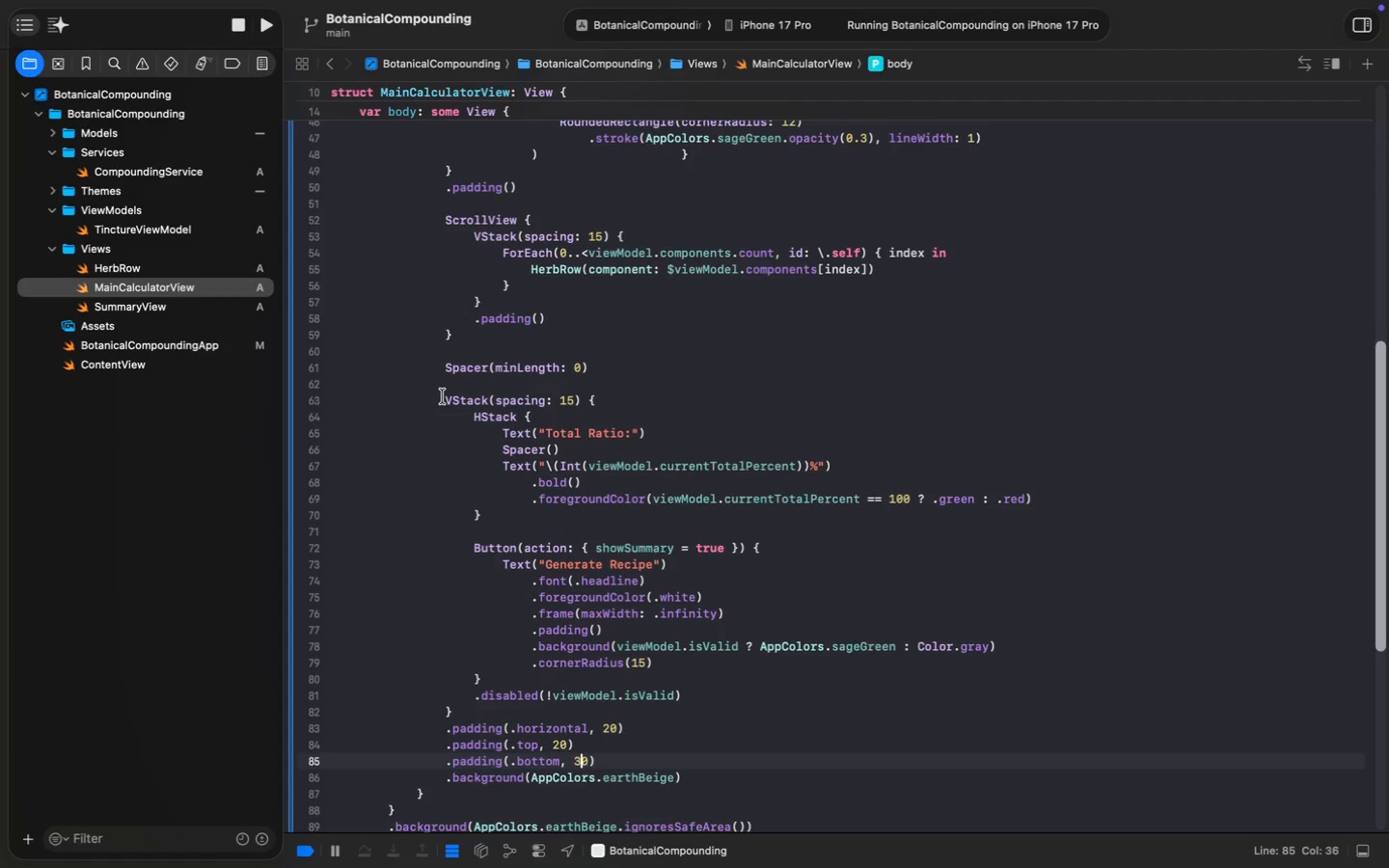 
left_click([612, 313])
 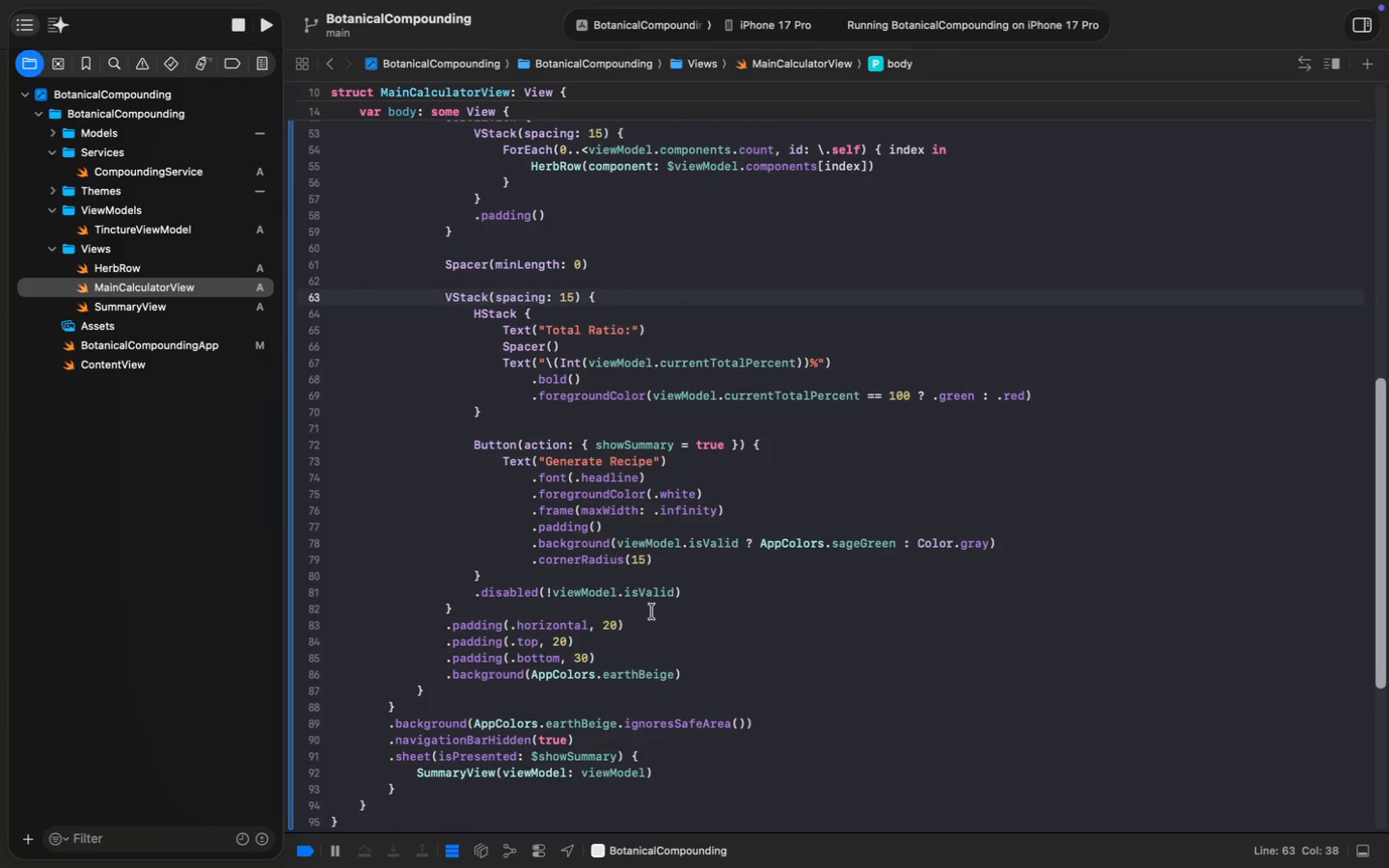 
scroll: coordinate [601, 444], scroll_direction: down, amount: 5.0
 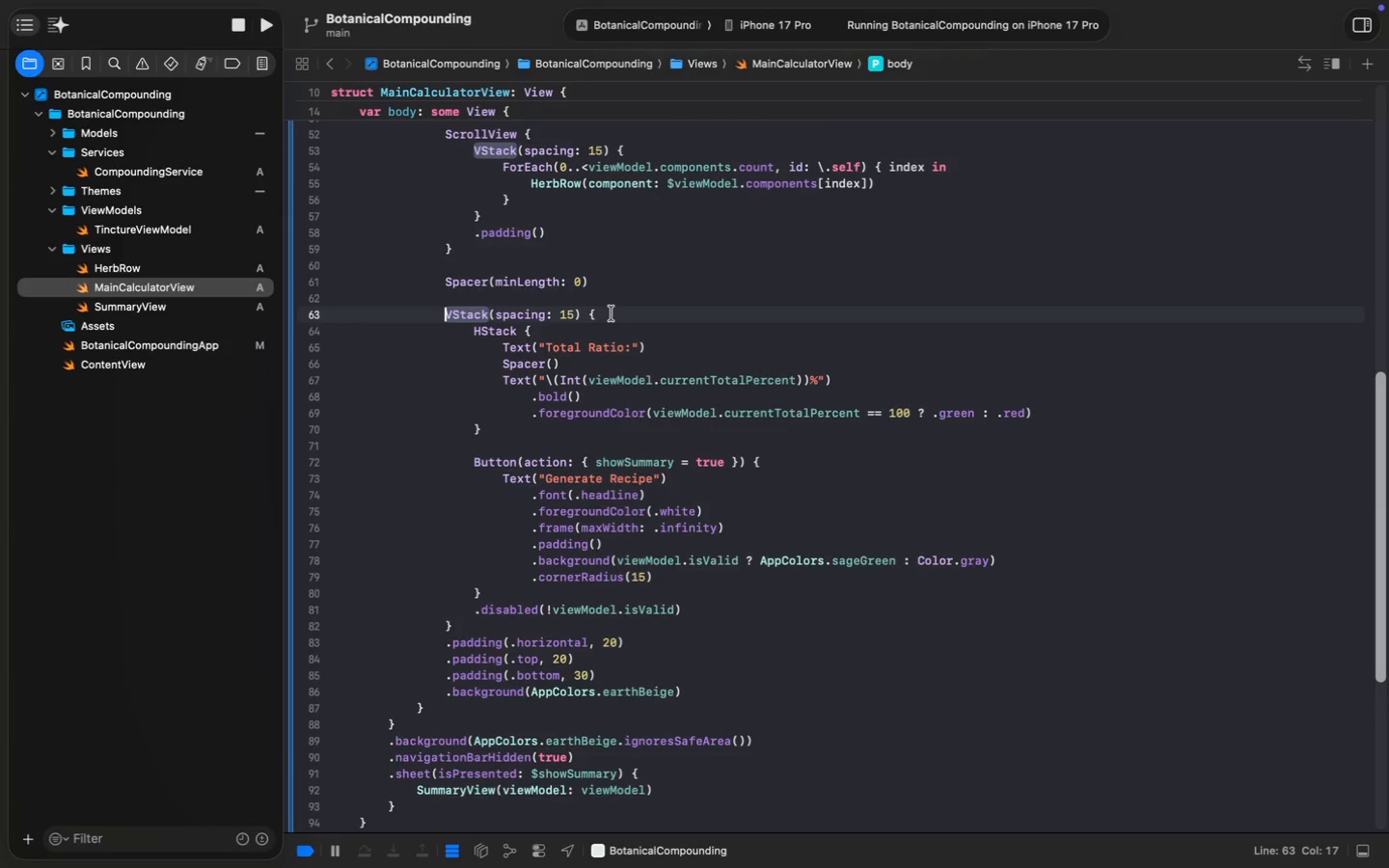 
wait(7.16)
 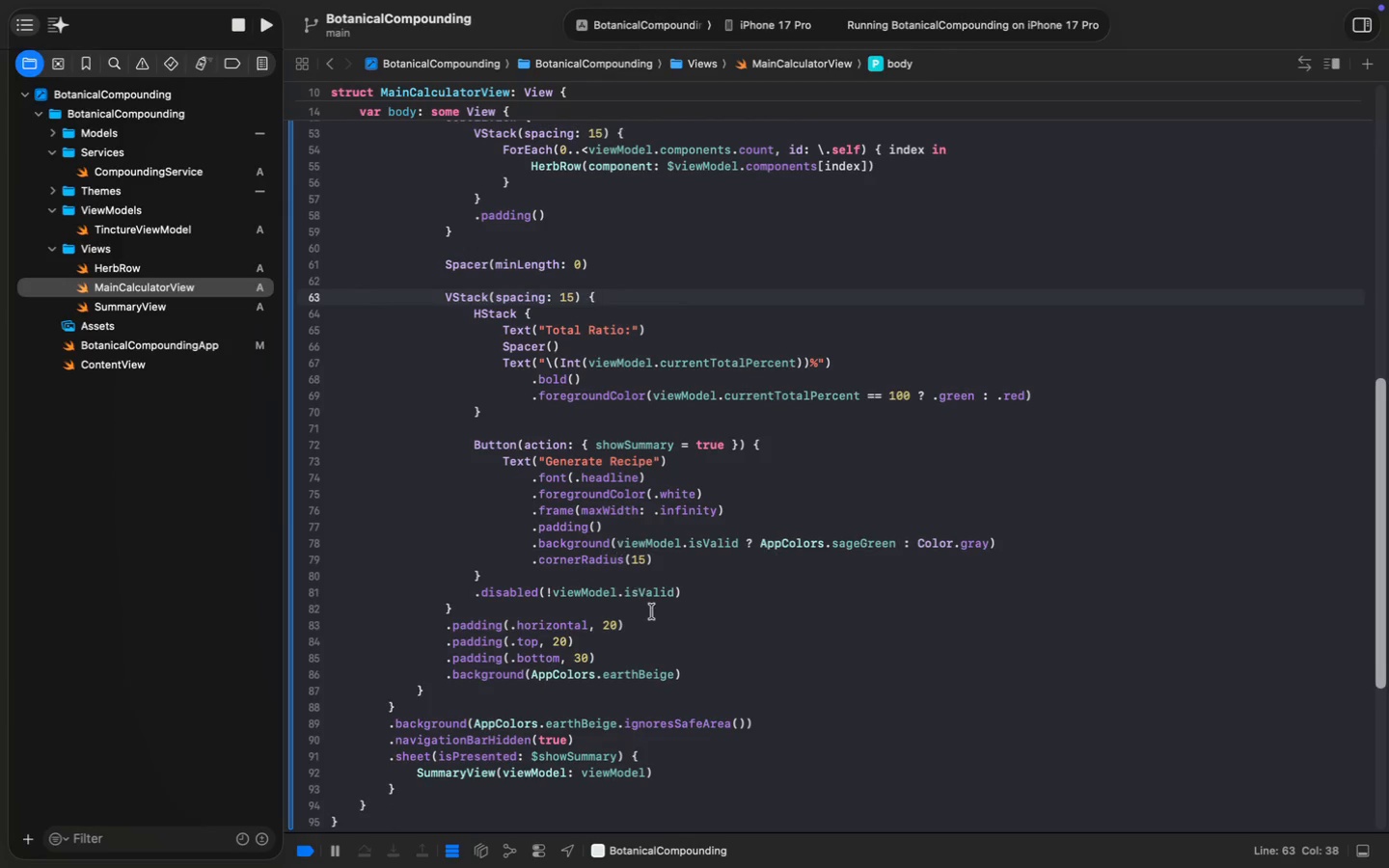 
left_click([609, 298])
 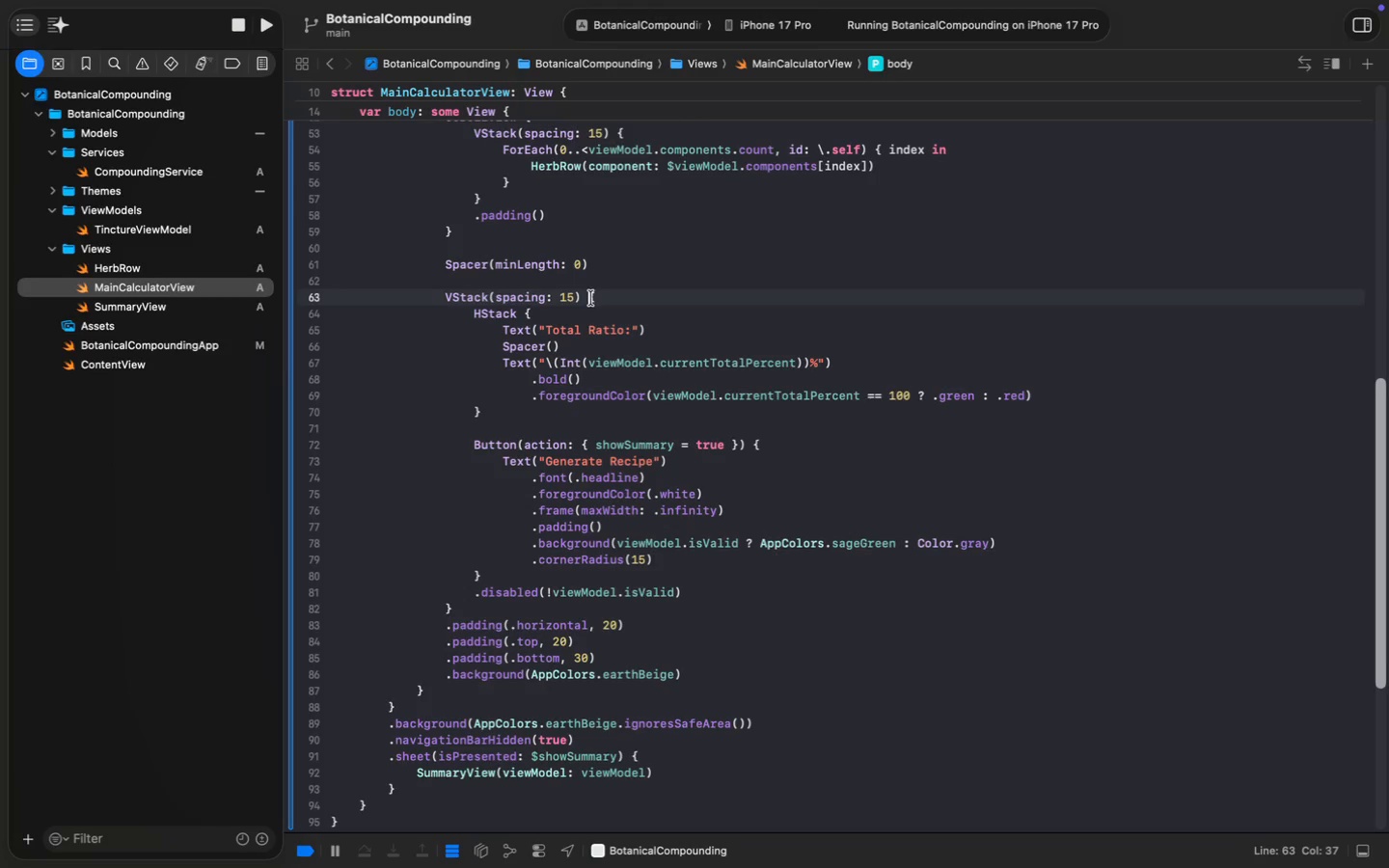 
double_click([598, 298])
 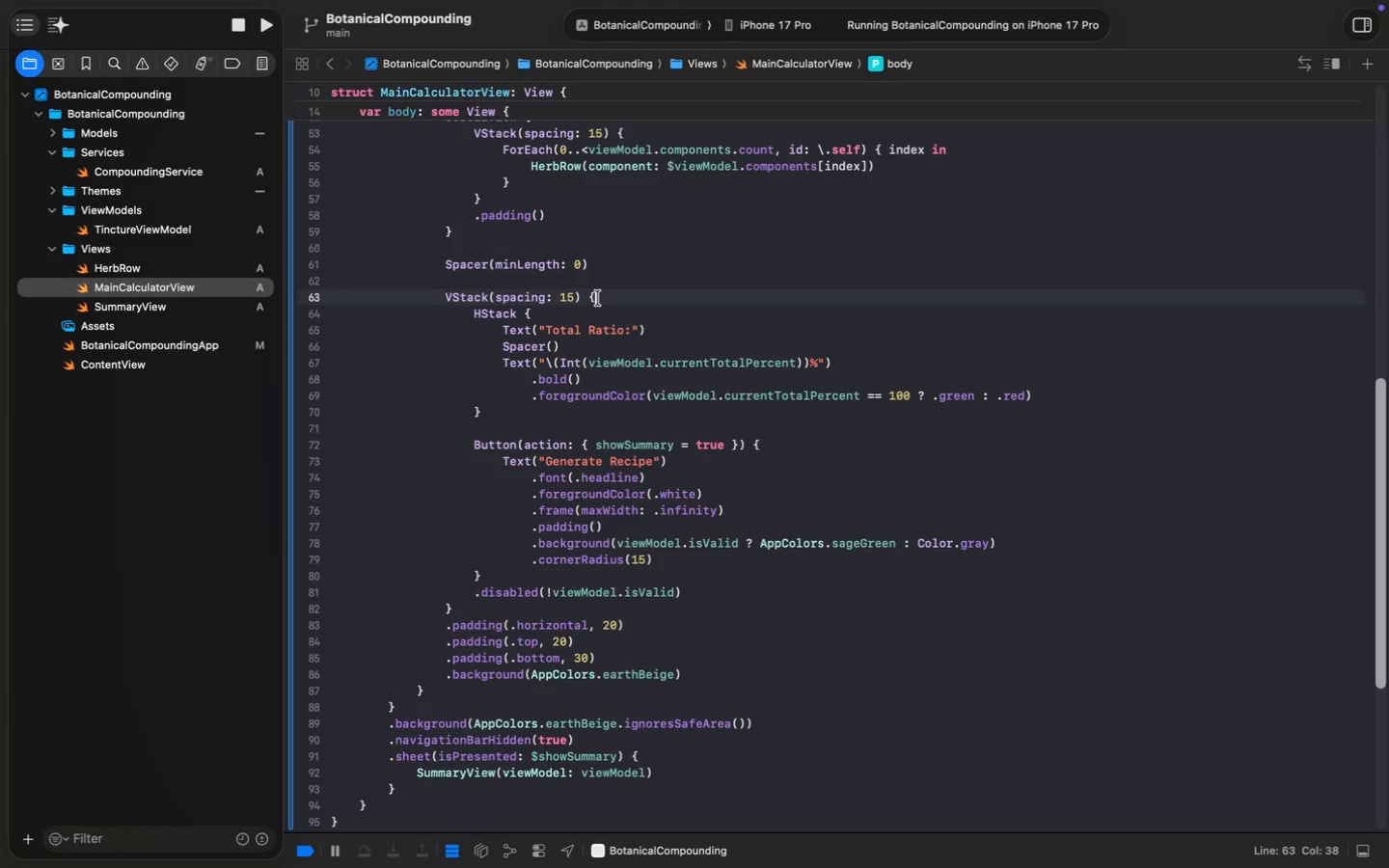 
wait(20.53)
 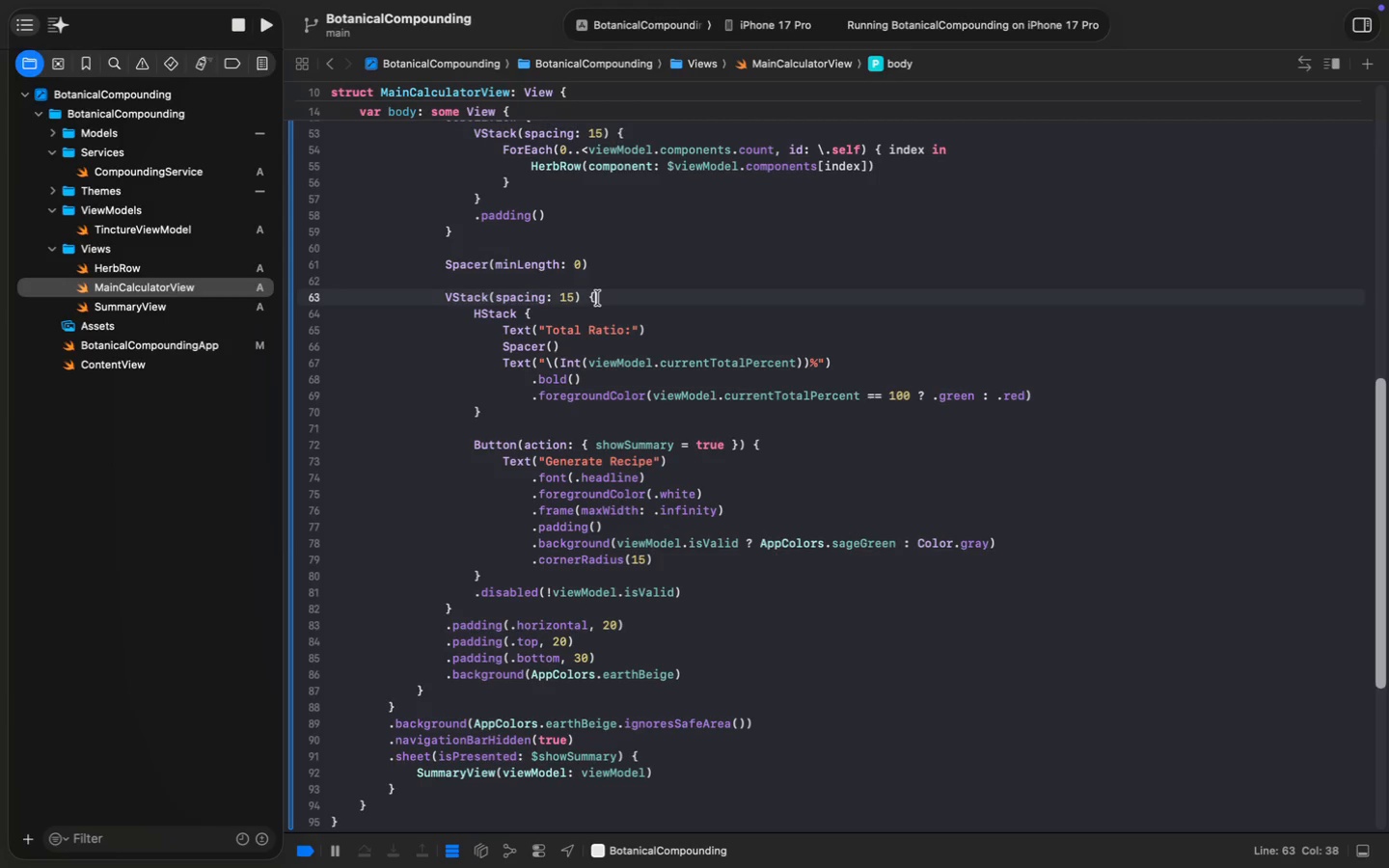 
key(Meta+S)
 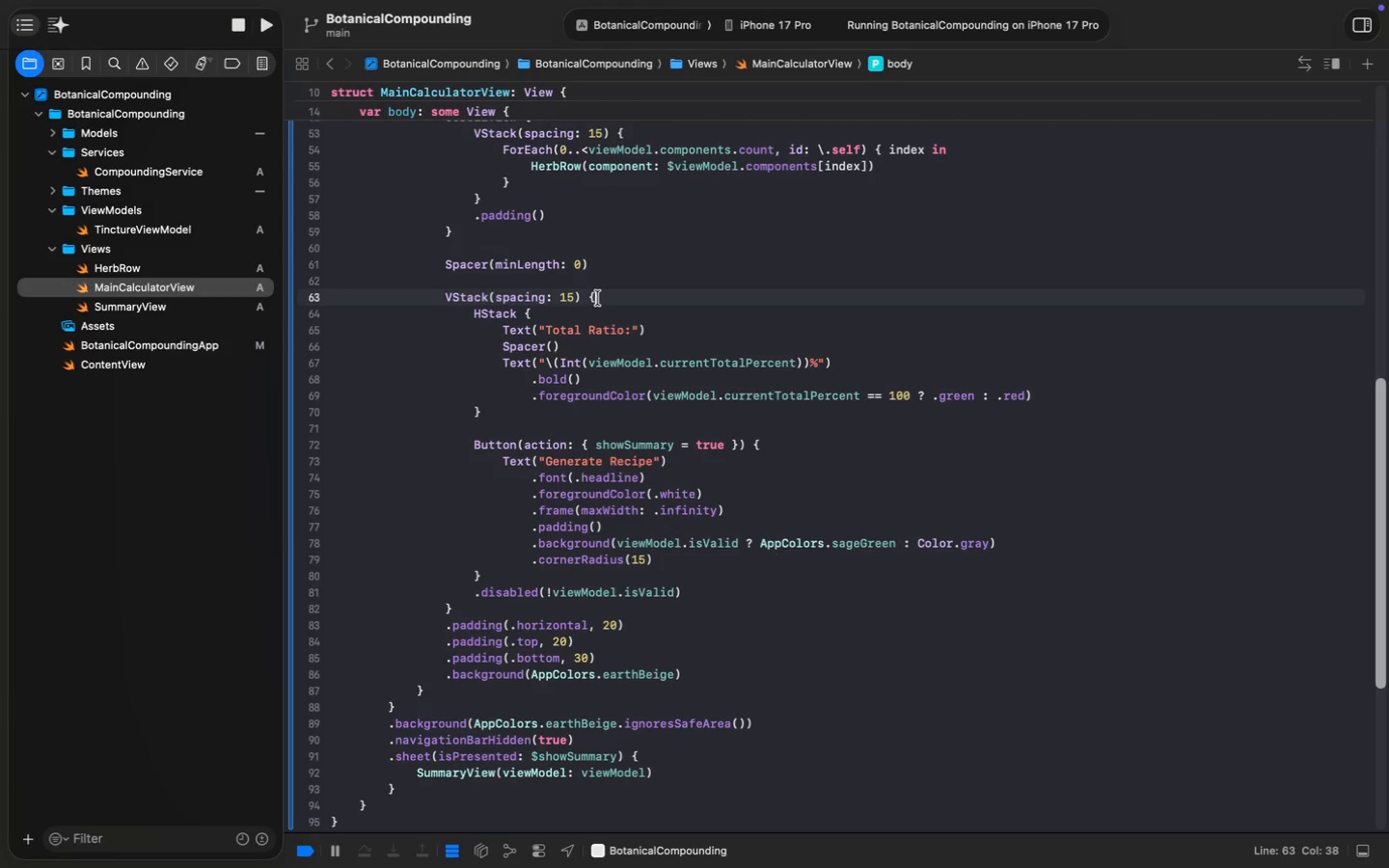 
key(Meta+S)